 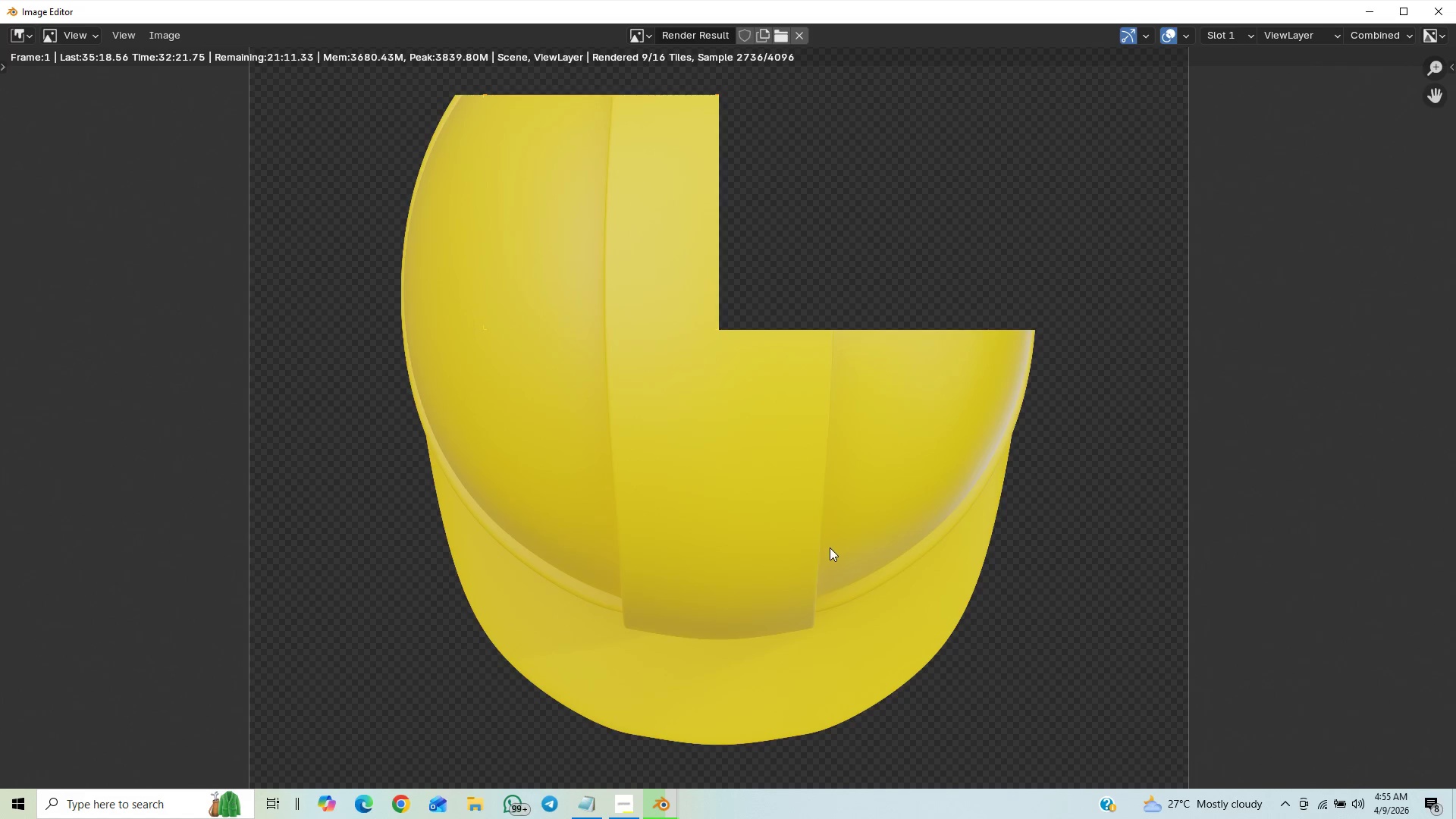 
scroll: coordinate [839, 496], scroll_direction: down, amount: 12.0
 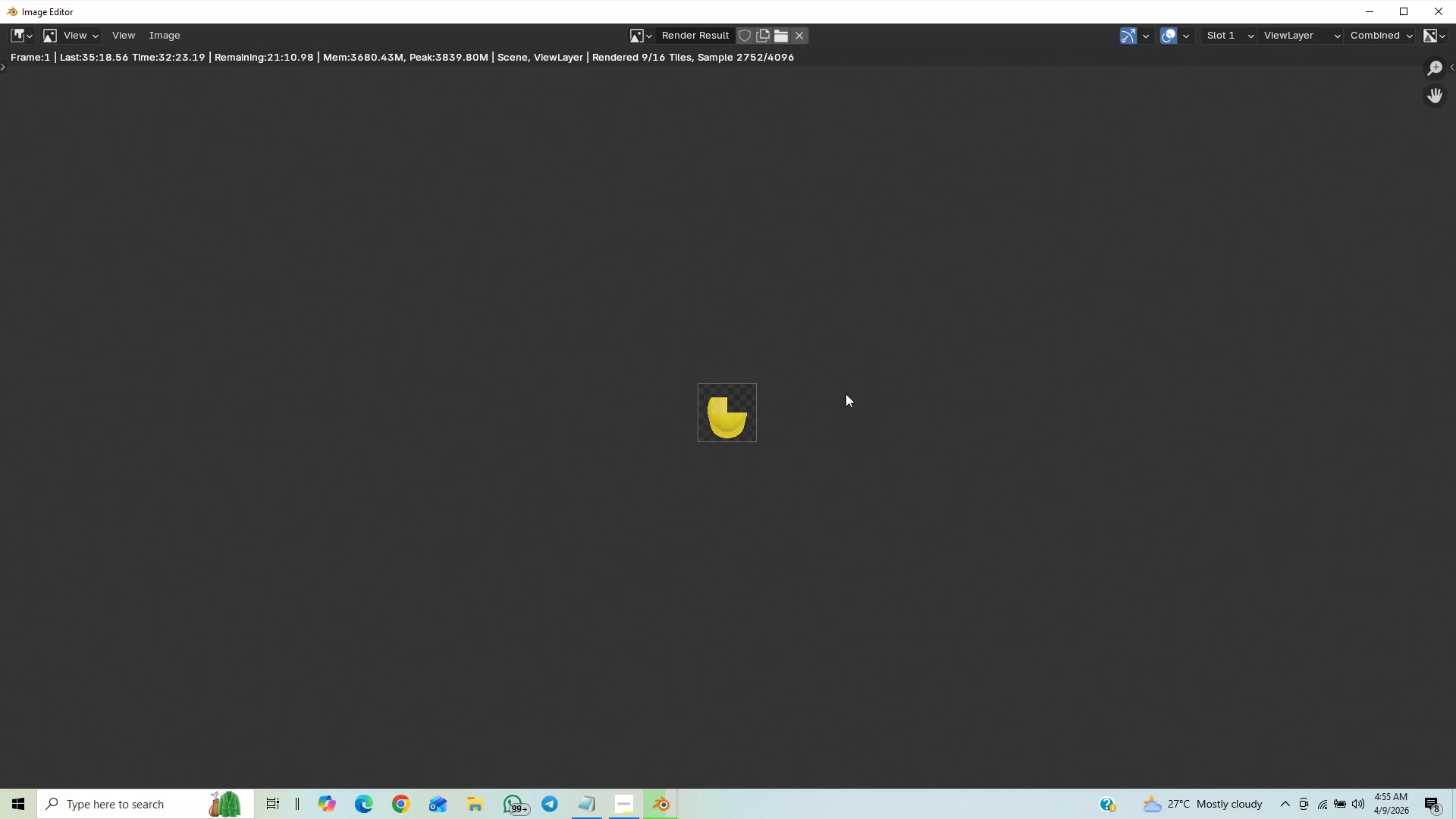 
scroll: coordinate [830, 428], scroll_direction: up, amount: 9.0
 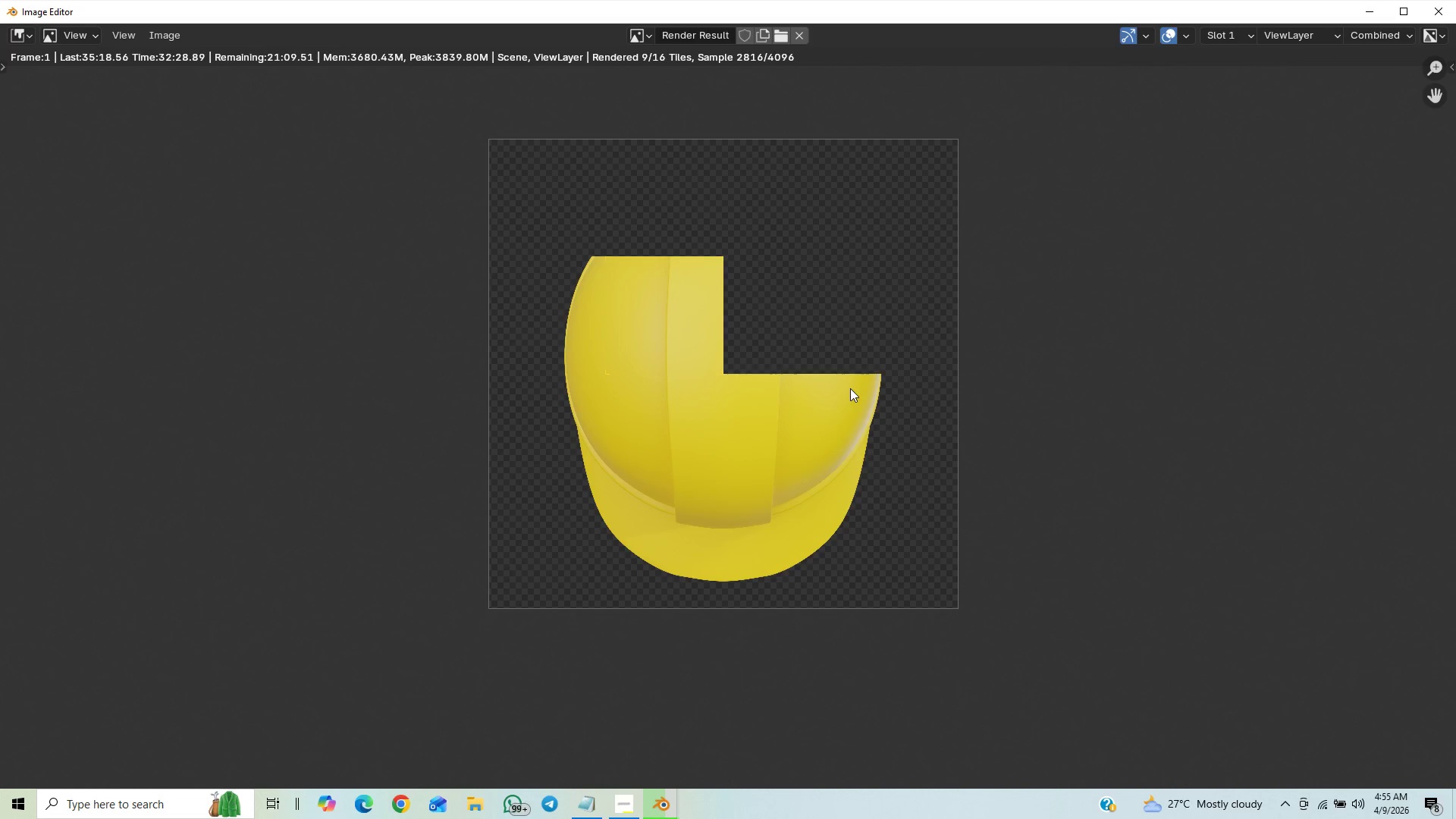 
wait(5.2)
 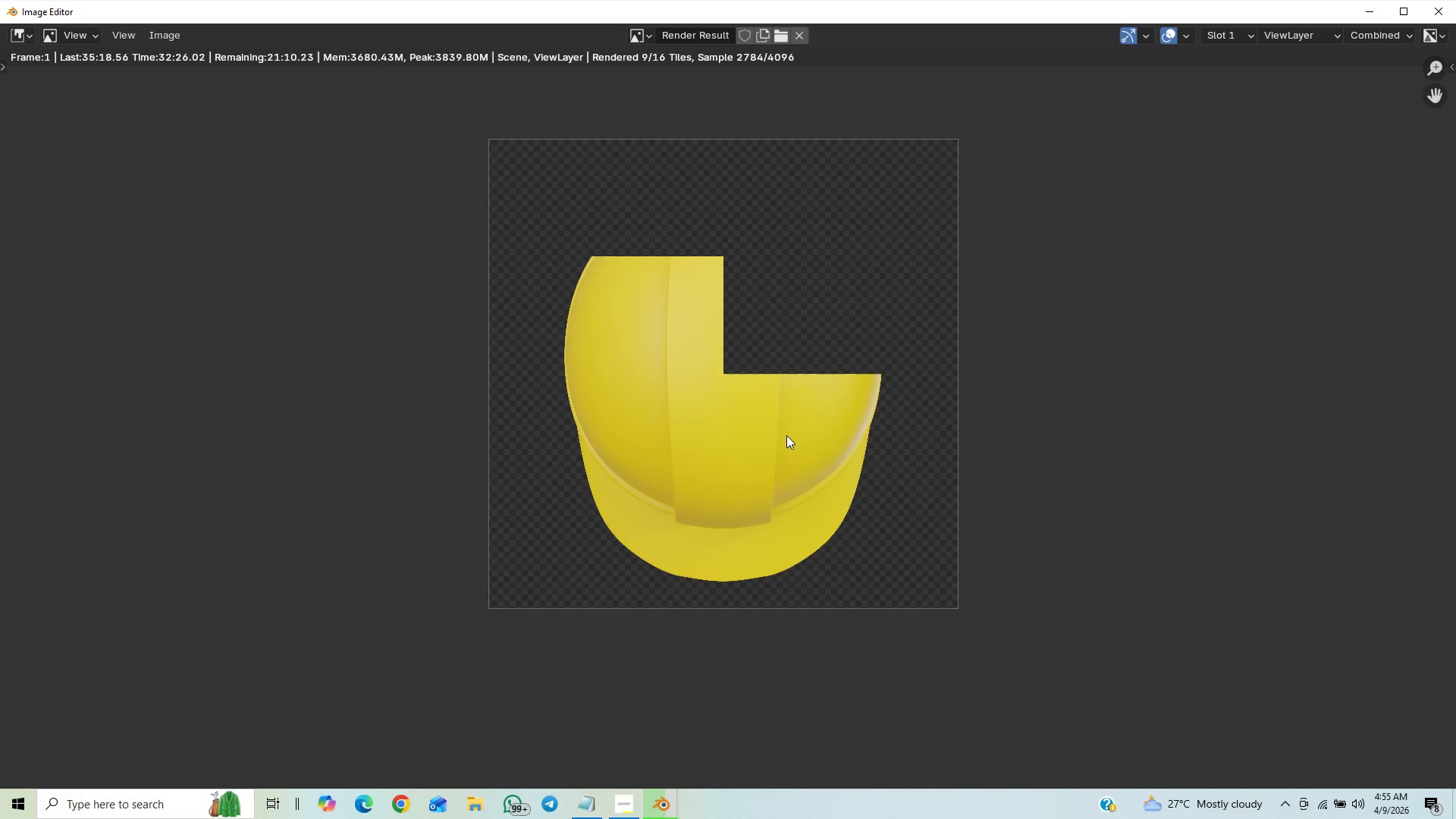 
scroll: coordinate [999, 529], scroll_direction: down, amount: 3.0
 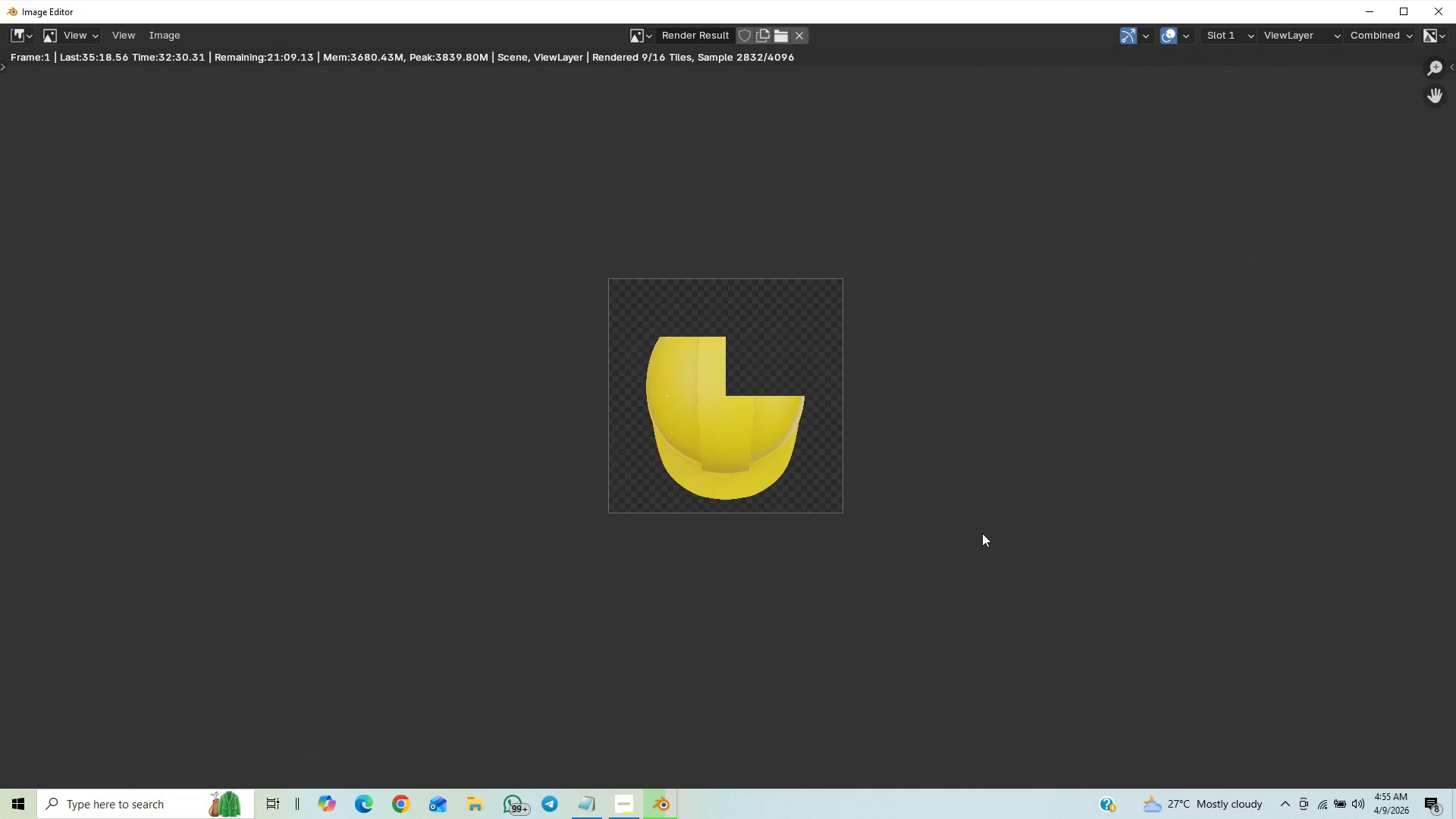 
scroll: coordinate [982, 531], scroll_direction: up, amount: 2.0
 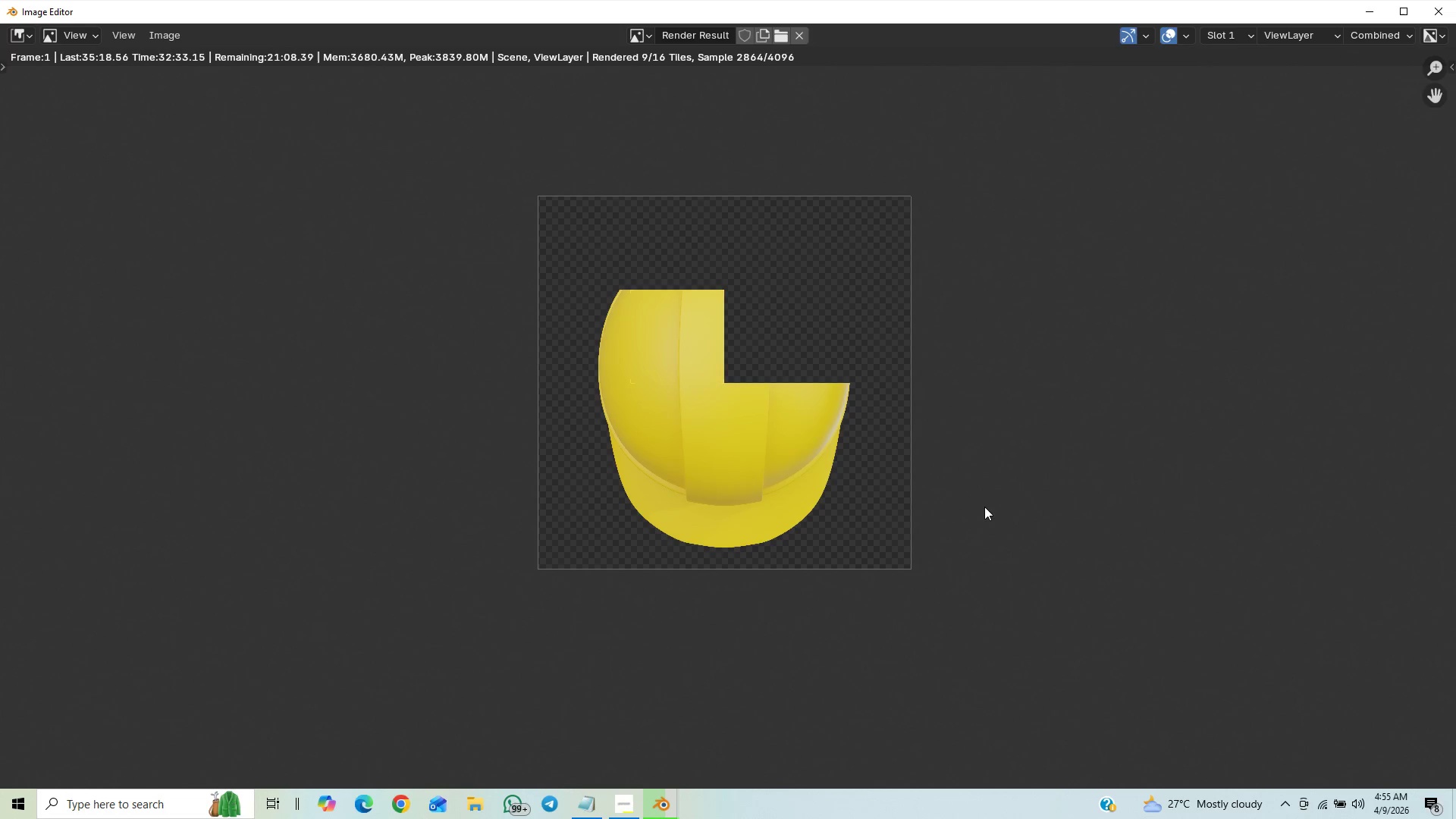 
scroll: coordinate [992, 500], scroll_direction: down, amount: 1.0
 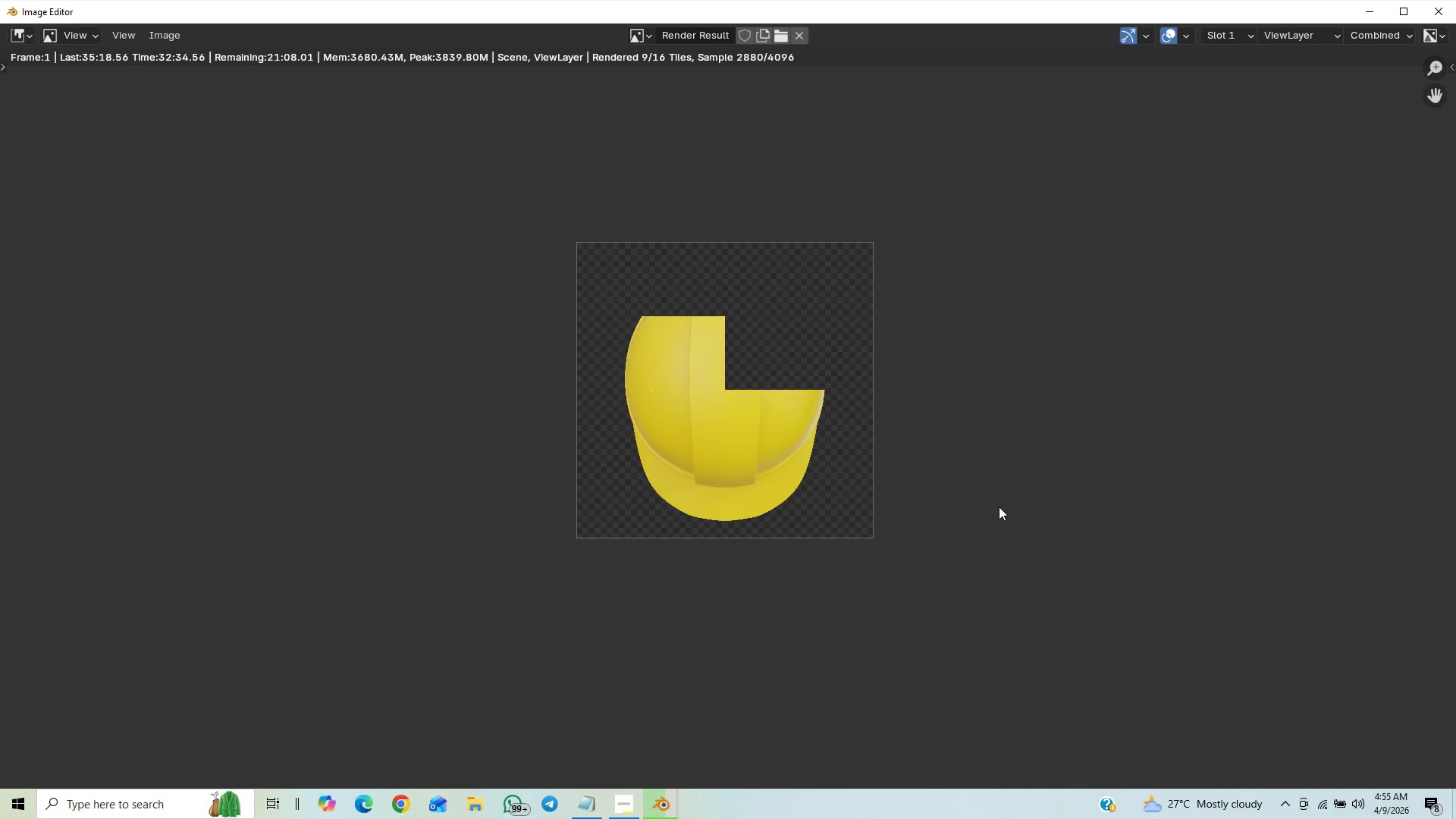 
scroll: coordinate [999, 507], scroll_direction: up, amount: 1.0
 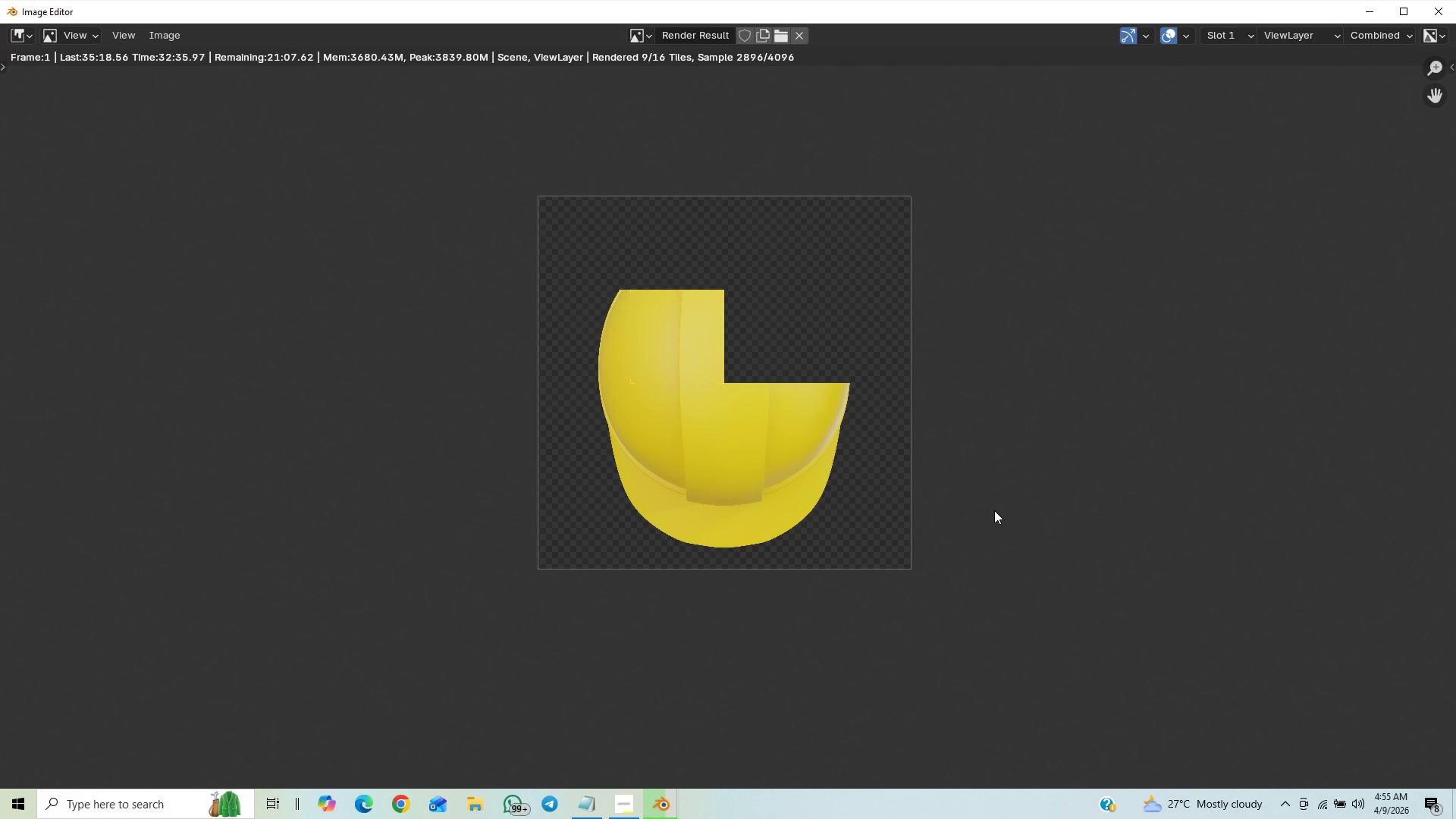 
scroll: coordinate [993, 512], scroll_direction: down, amount: 1.0
 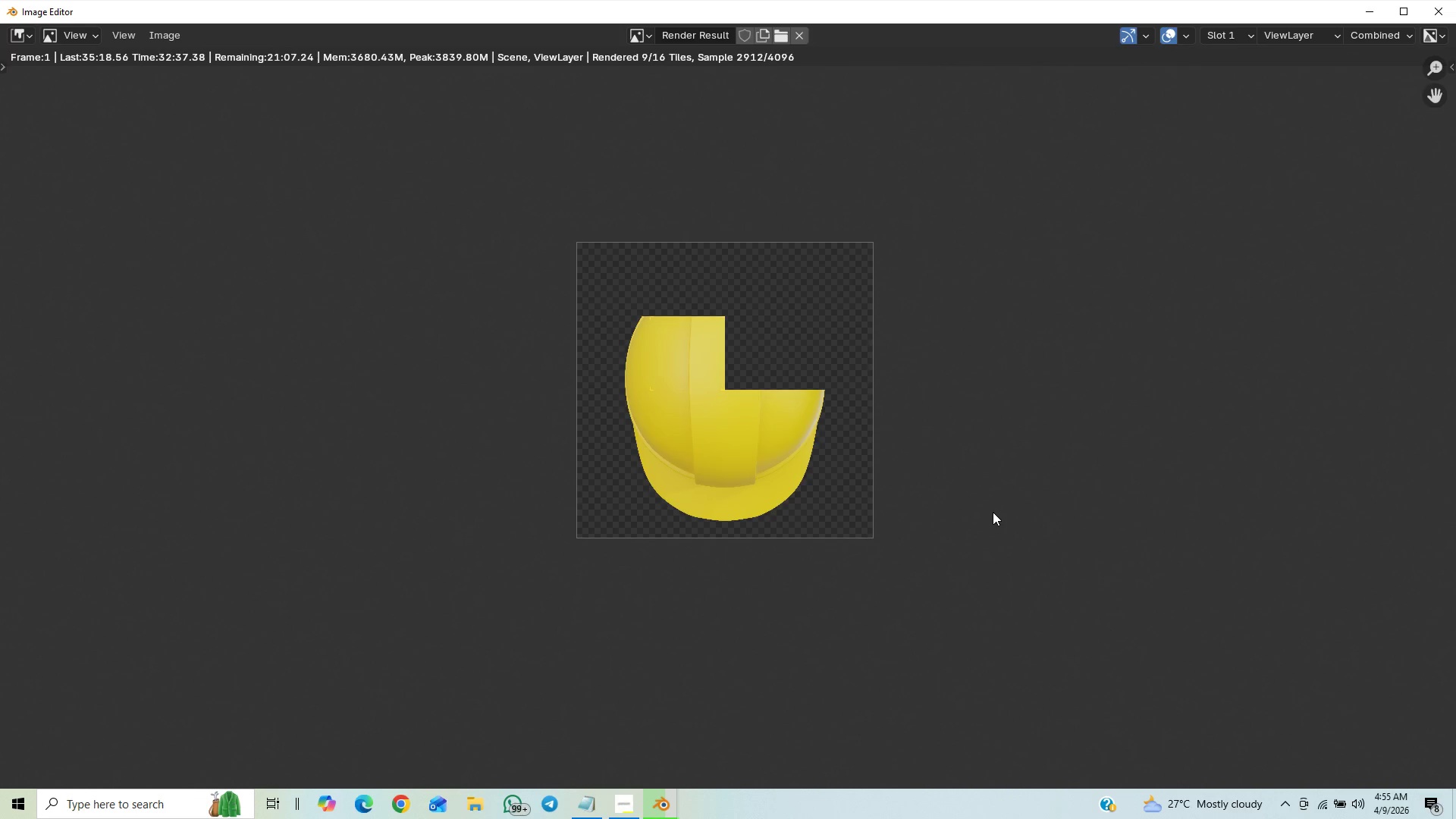 
scroll: coordinate [993, 513], scroll_direction: up, amount: 1.0
 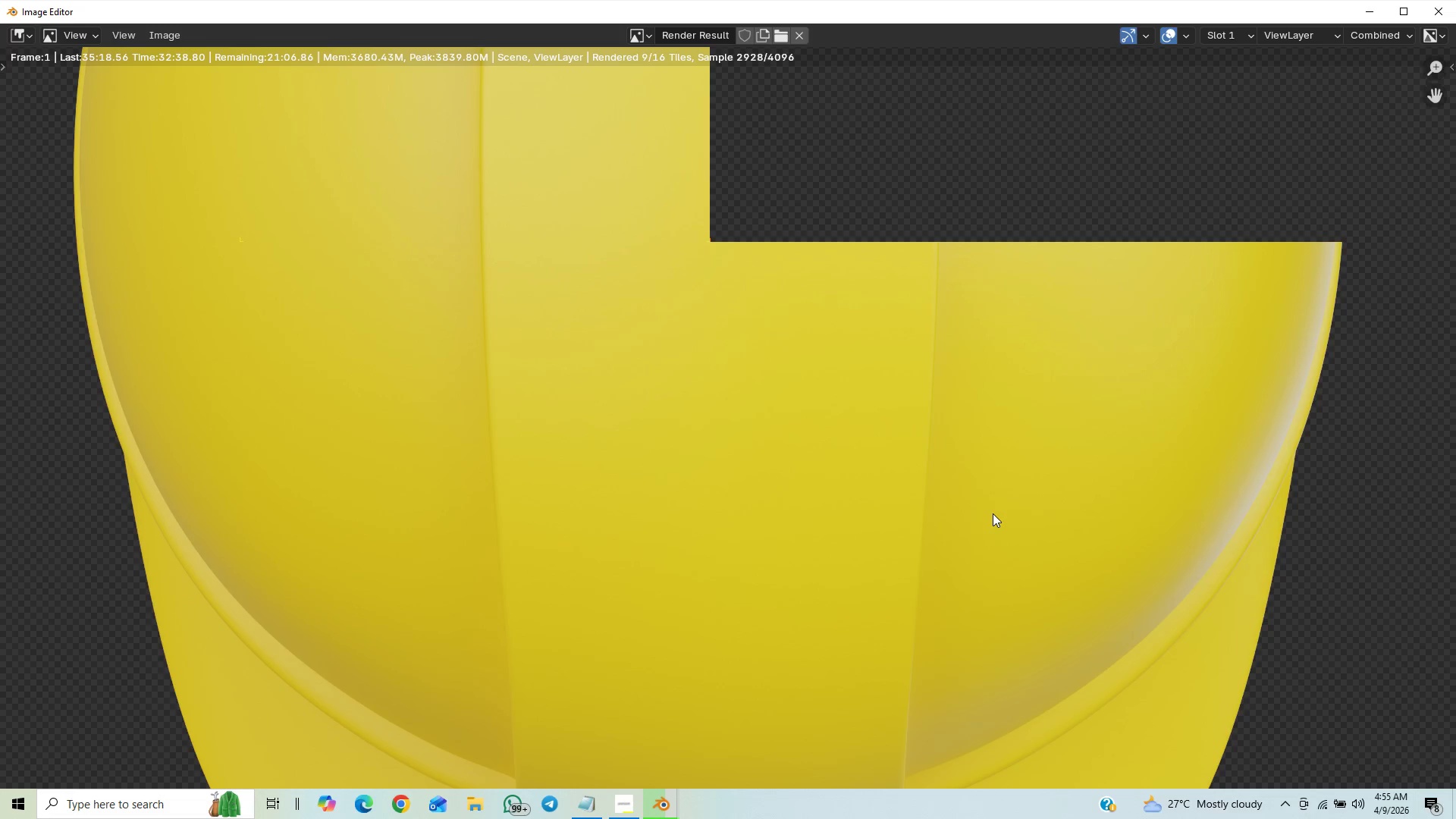 
scroll: coordinate [993, 513], scroll_direction: down, amount: 4.0
 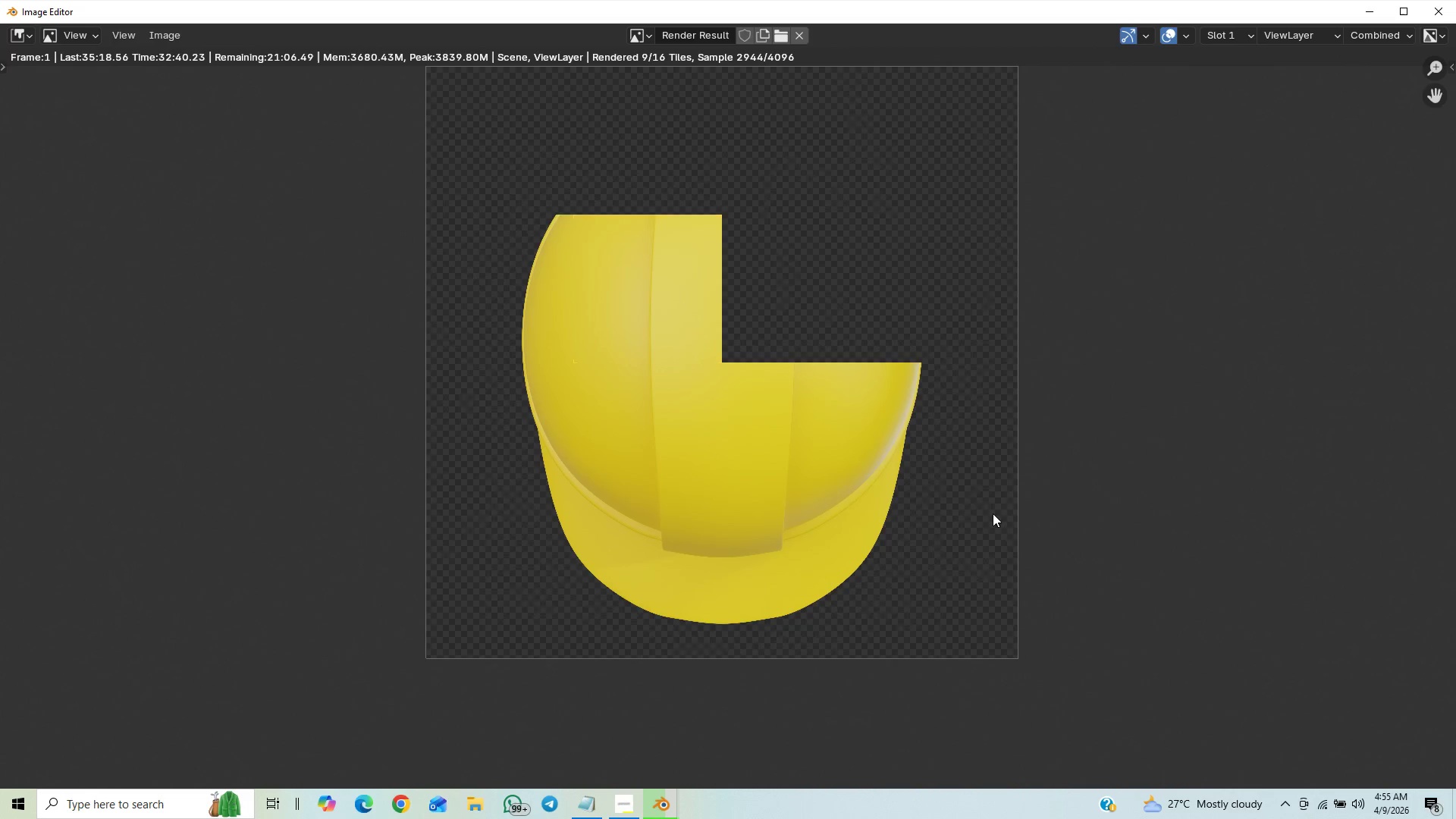 
scroll: coordinate [993, 513], scroll_direction: none, amount: 0.0
 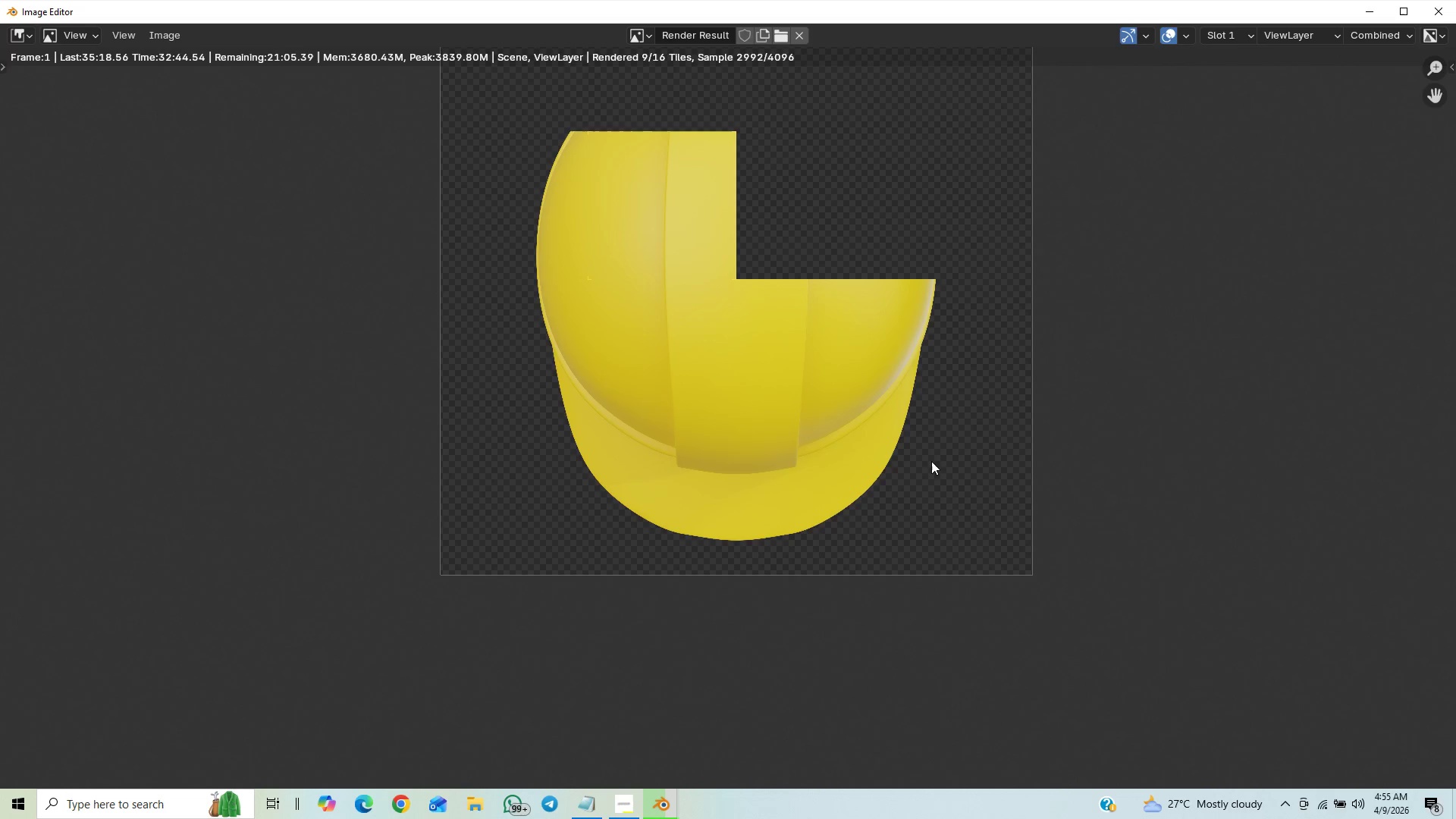 
hold_key(key=ShiftLeft, duration=1.3)
 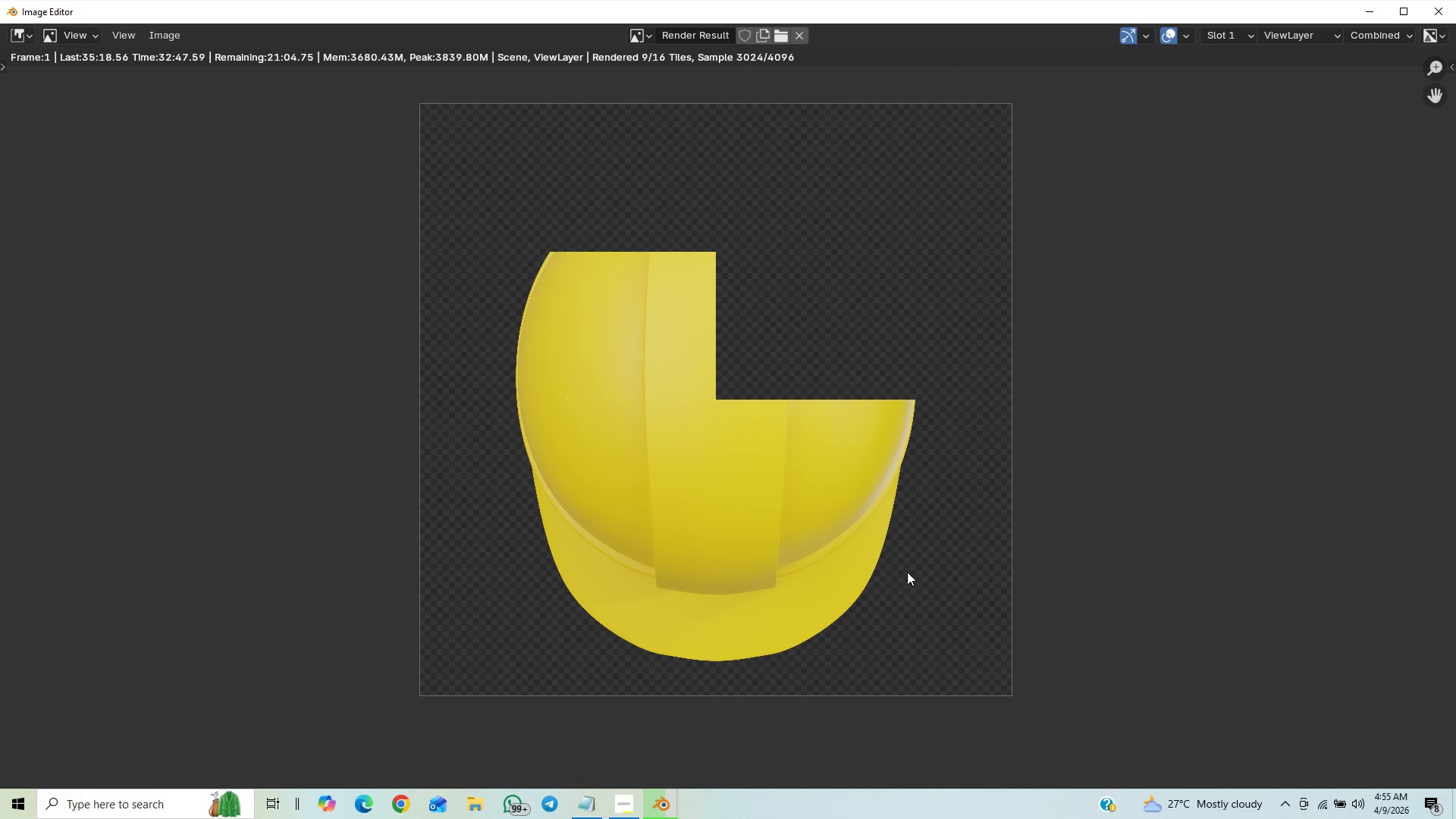 
scroll: coordinate [903, 543], scroll_direction: down, amount: 7.0
 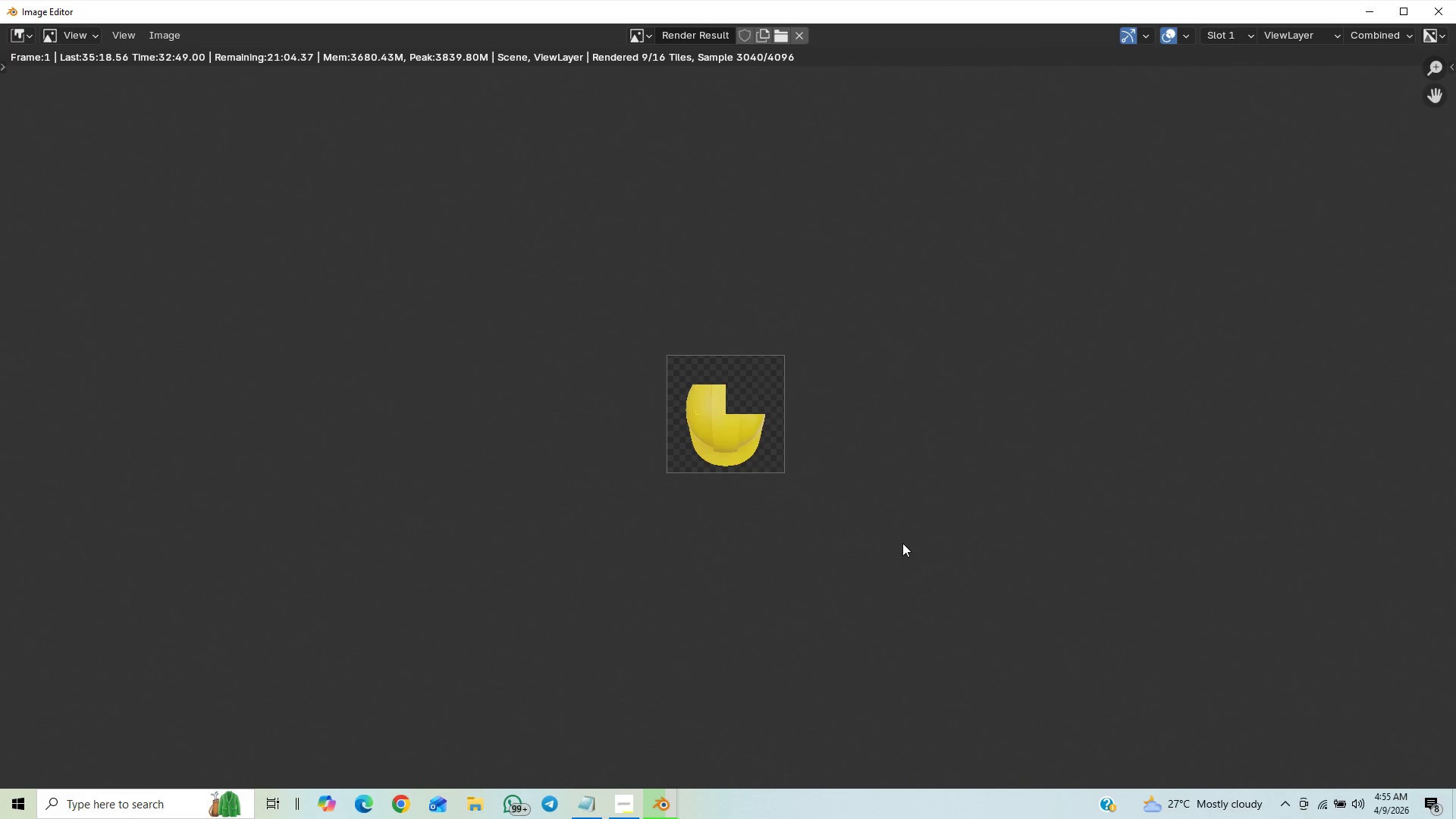 
scroll: coordinate [846, 560], scroll_direction: up, amount: 5.0
 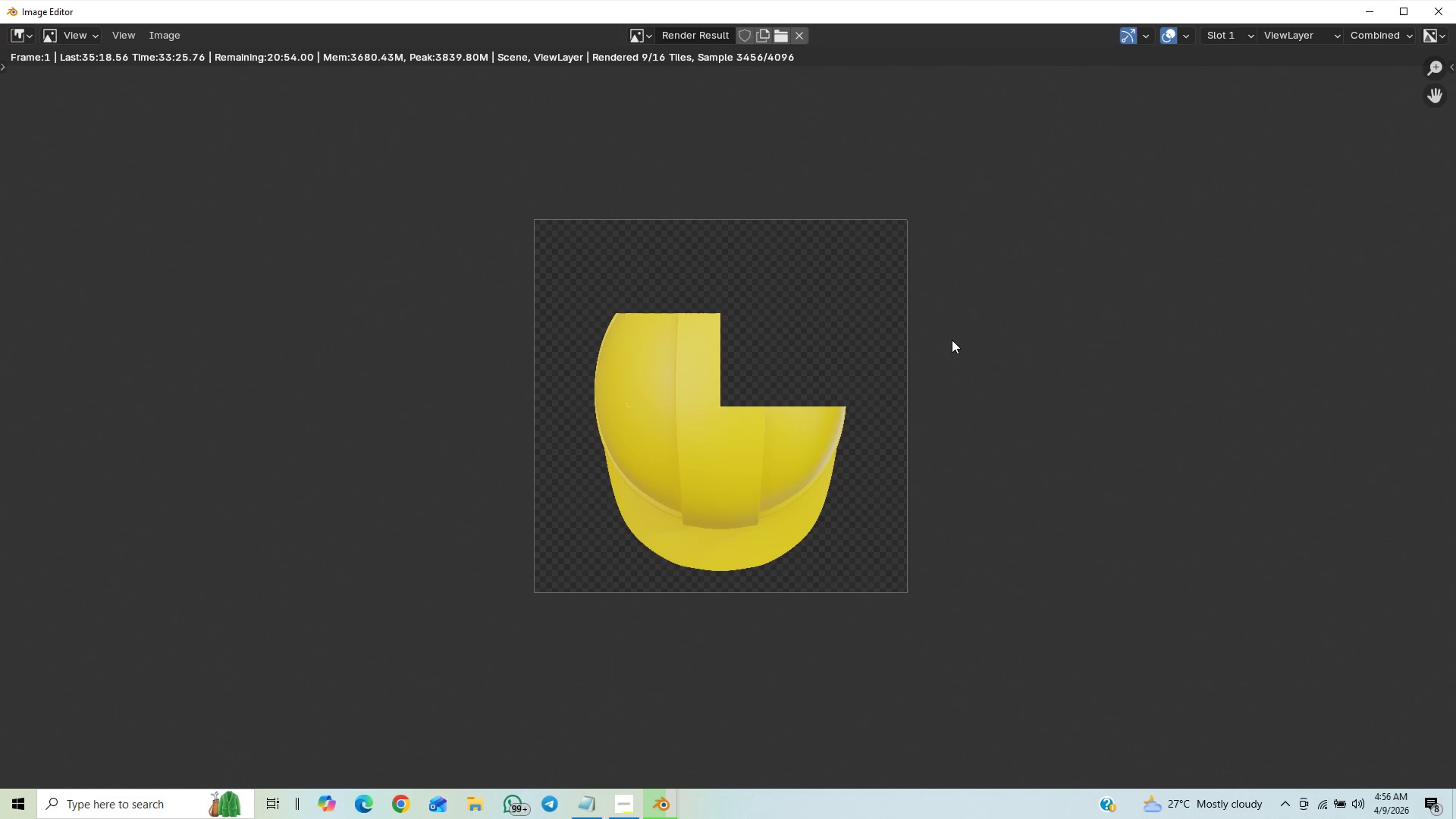 
wait(39.7)
 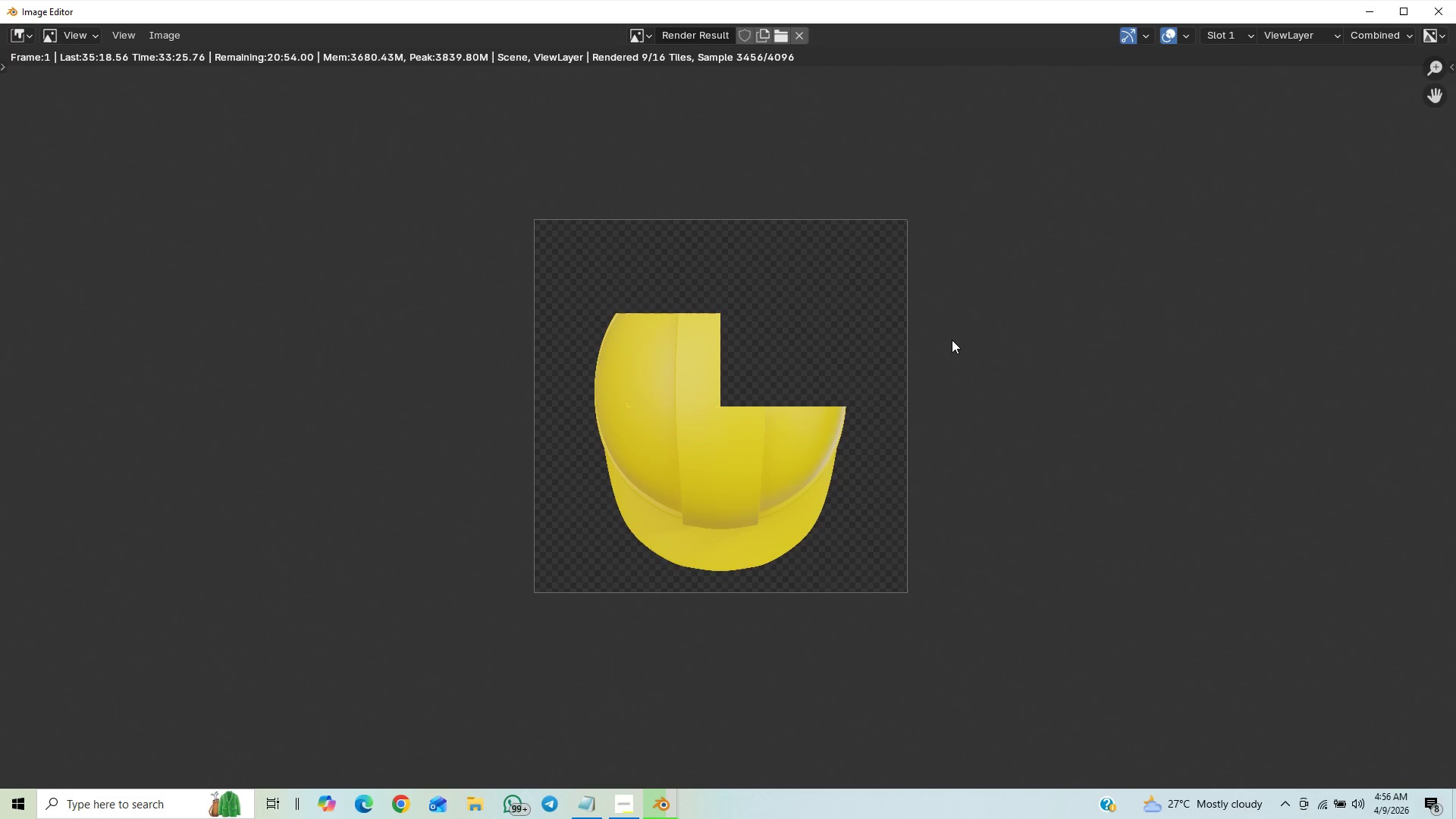 
scroll: coordinate [945, 409], scroll_direction: down, amount: 1.0
 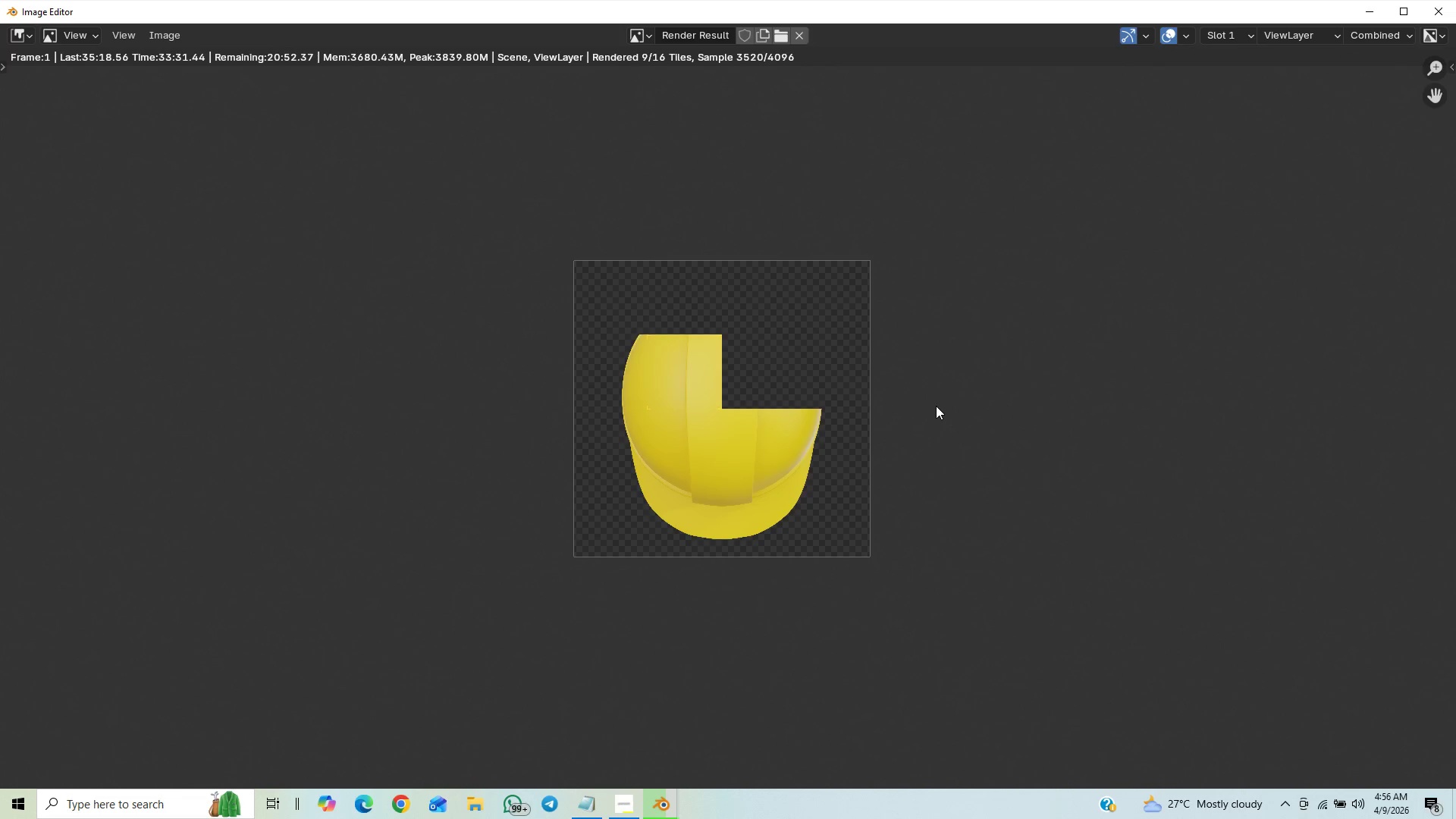 
scroll: coordinate [937, 408], scroll_direction: up, amount: 8.0
 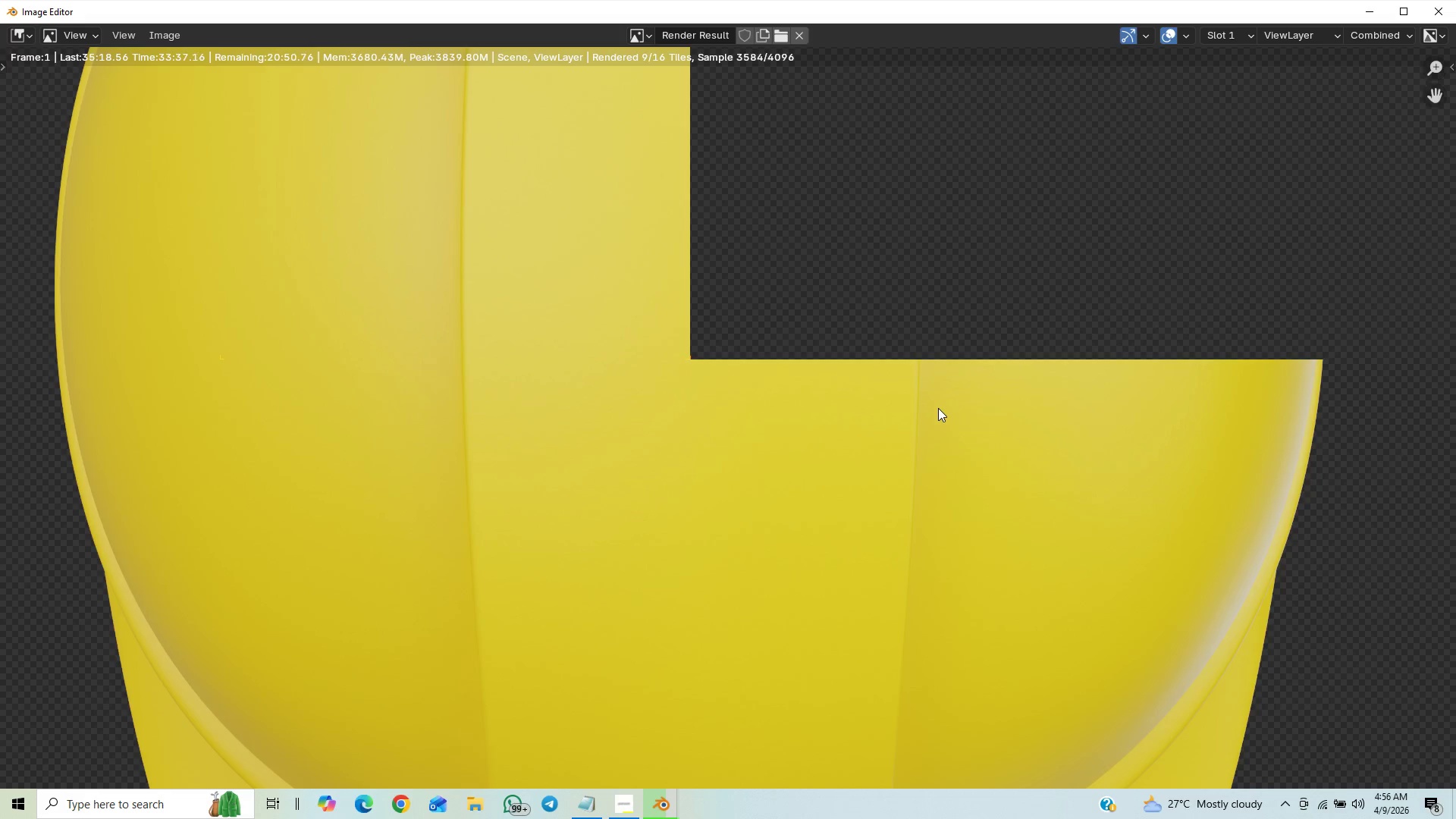 
scroll: coordinate [938, 408], scroll_direction: down, amount: 1.0
 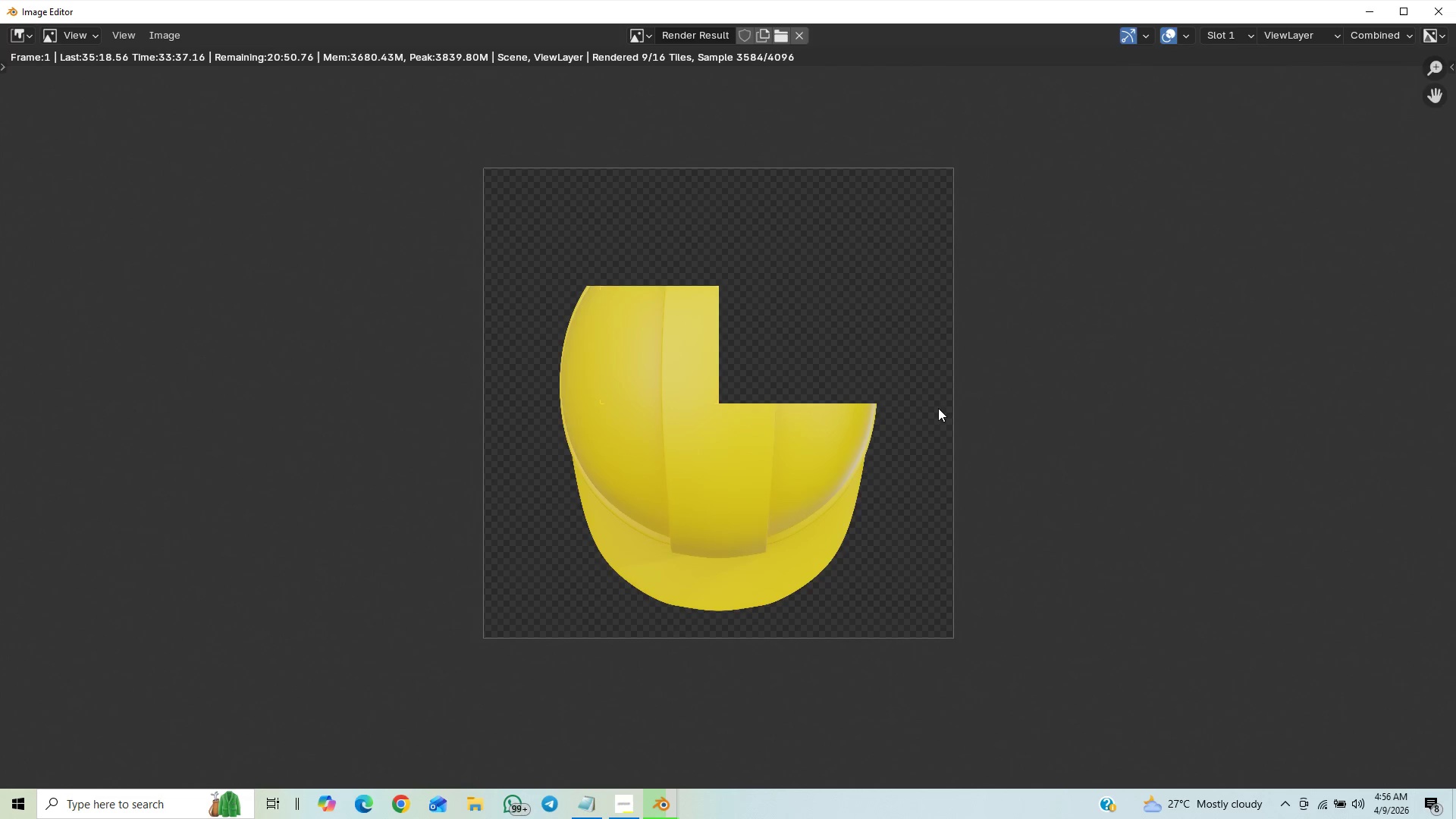 
scroll: coordinate [938, 408], scroll_direction: up, amount: 3.0
 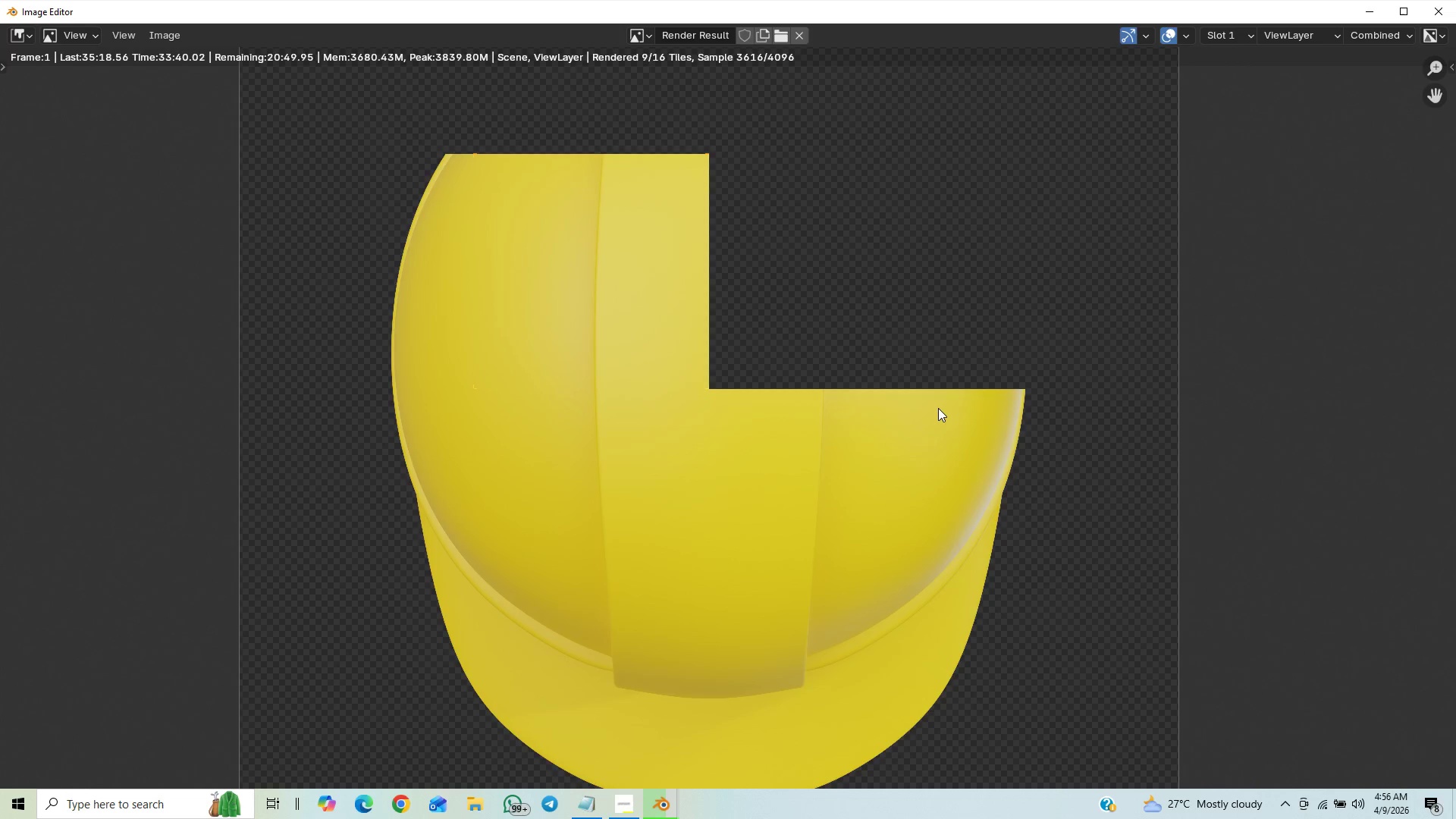 
scroll: coordinate [938, 408], scroll_direction: down, amount: 4.0
 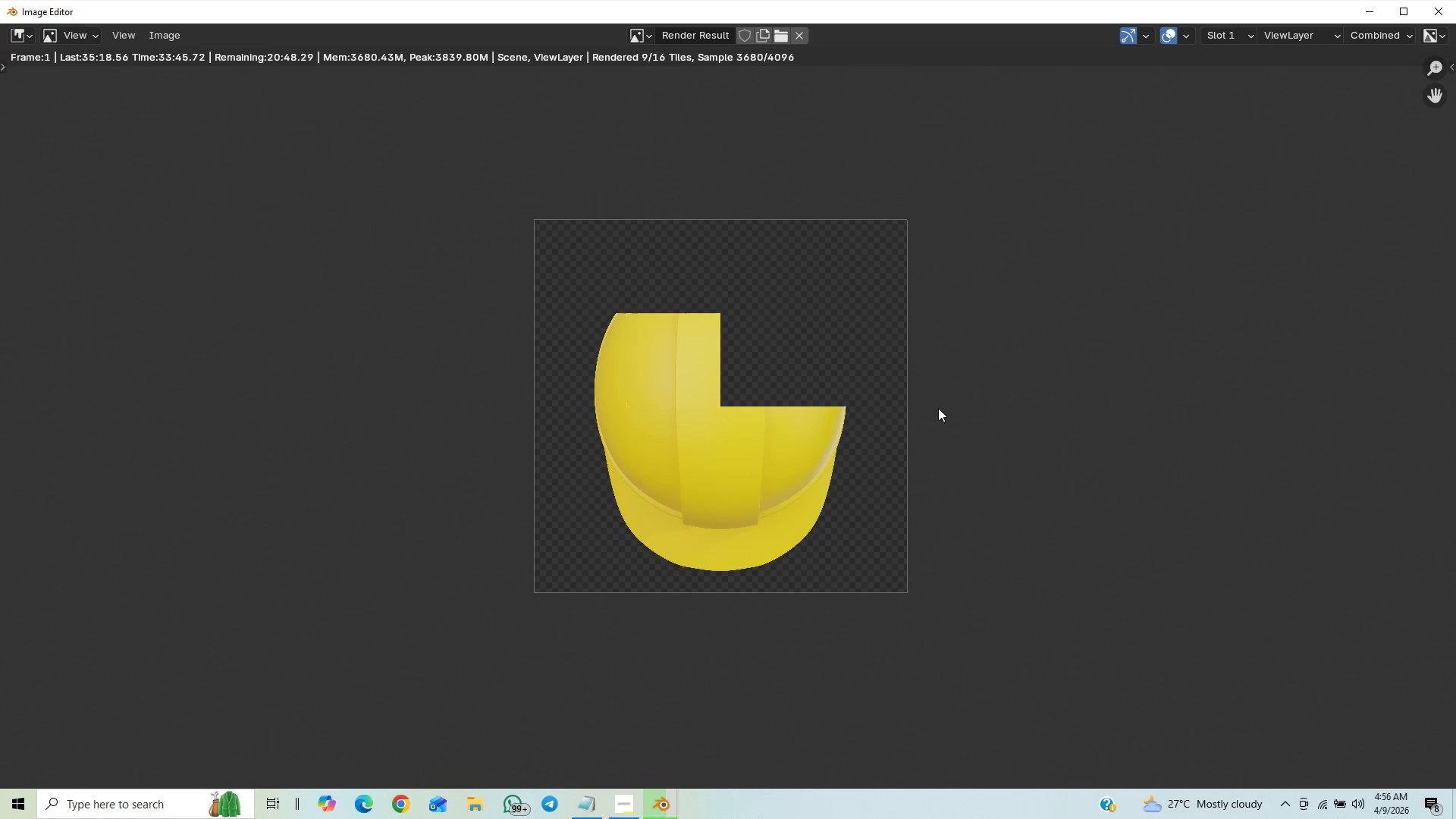 
wait(5.84)
 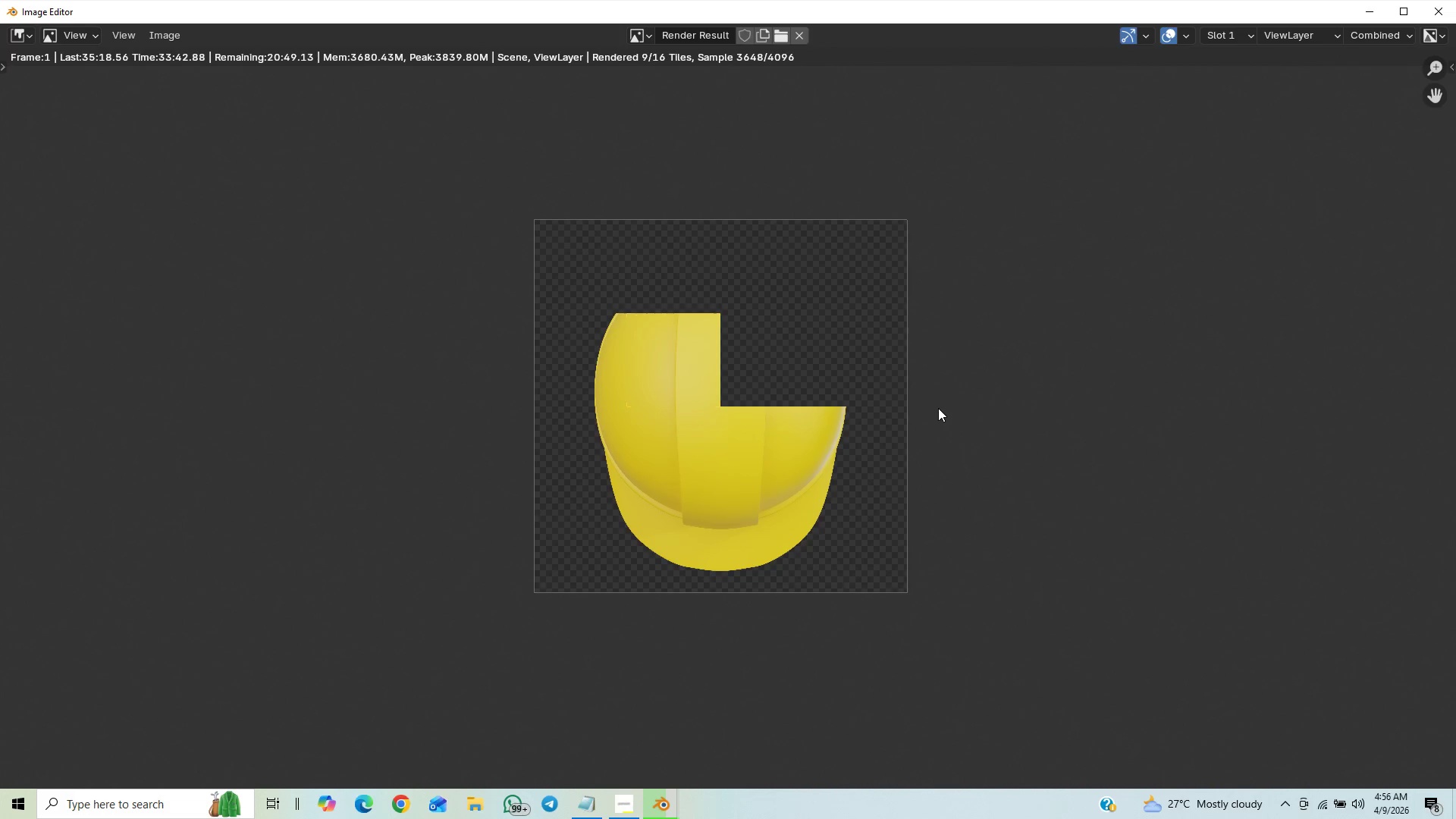 
scroll: coordinate [938, 408], scroll_direction: down, amount: 1.0
 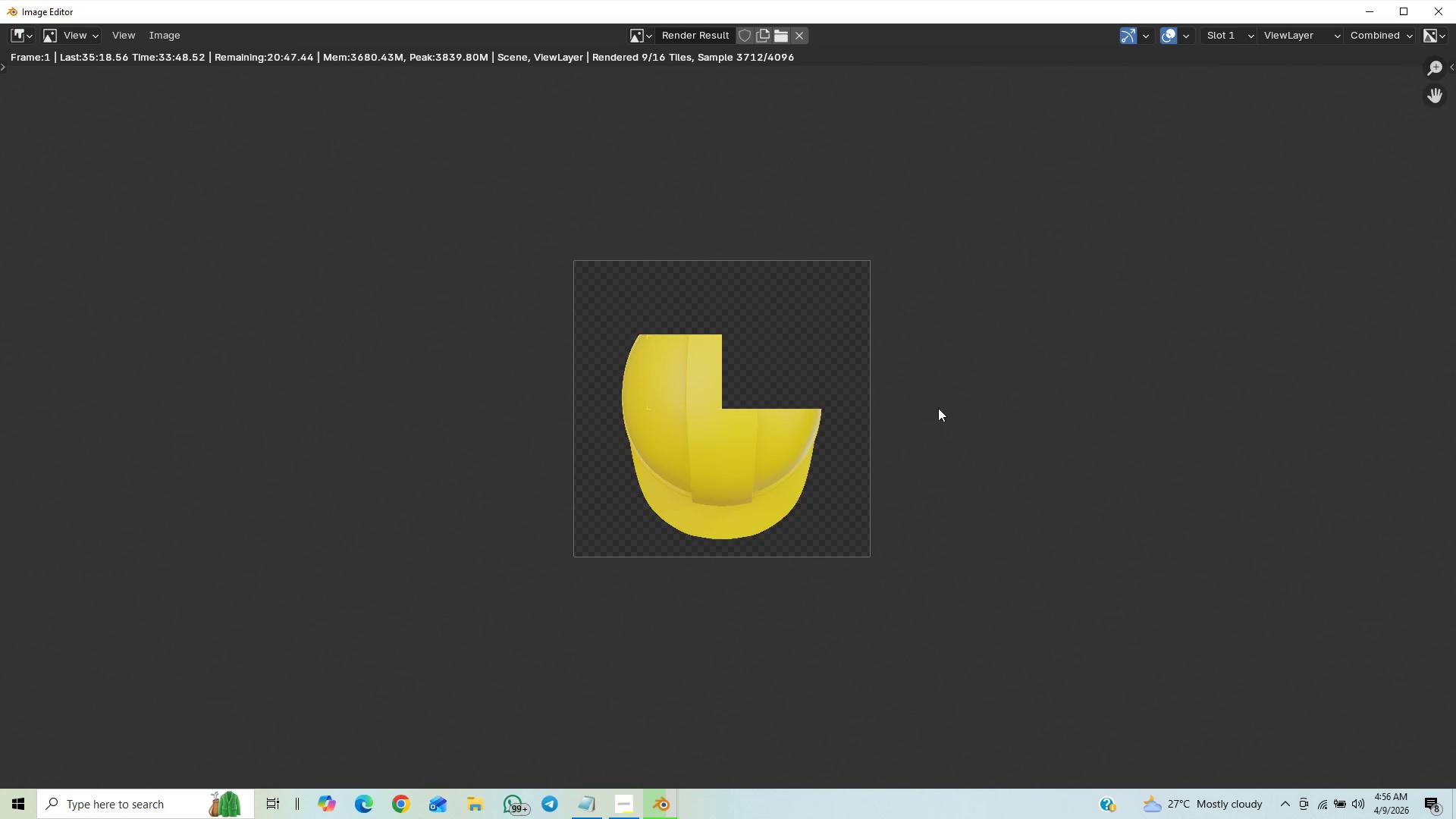 
scroll: coordinate [936, 410], scroll_direction: up, amount: 4.0
 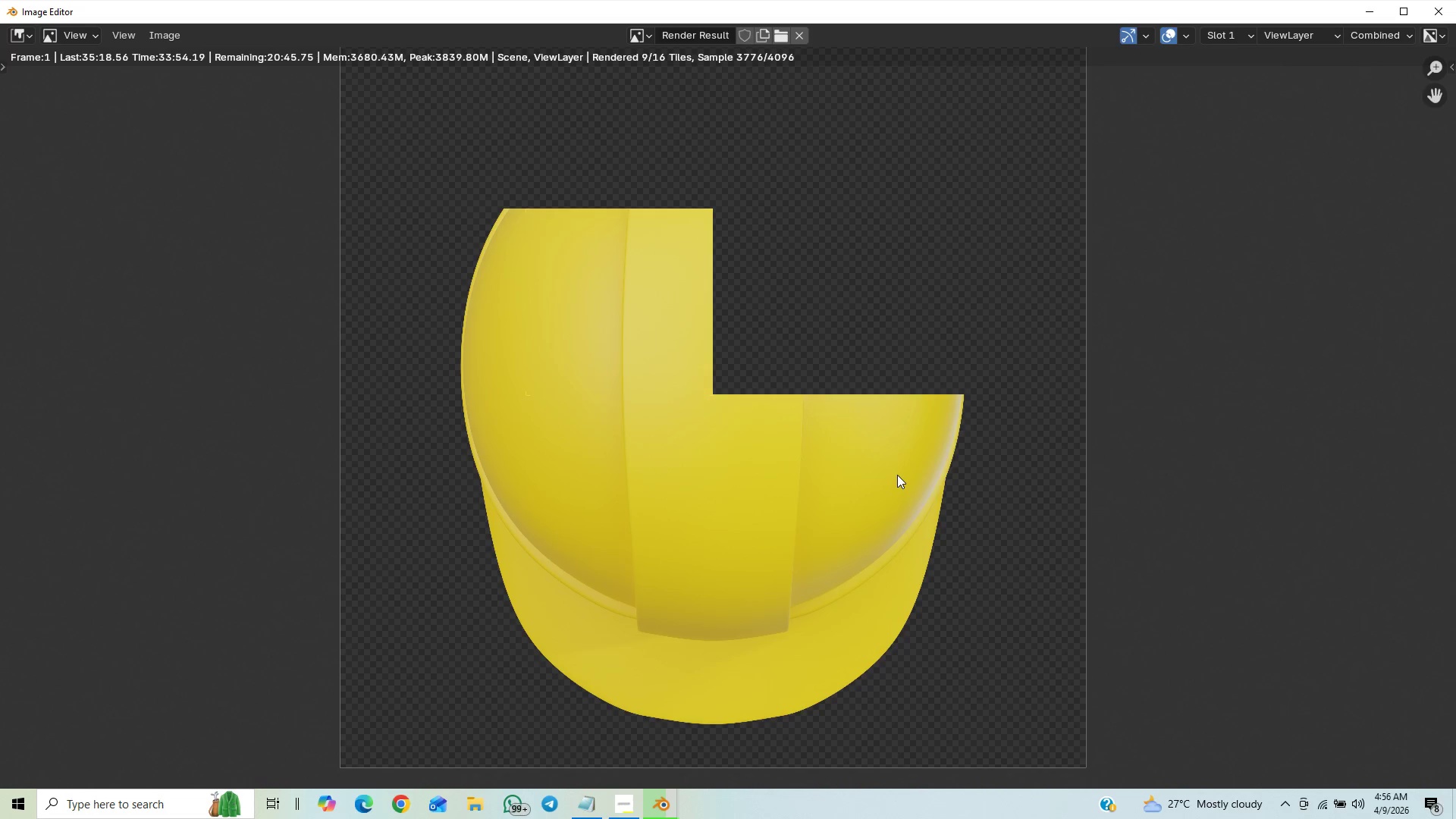 
scroll: coordinate [867, 474], scroll_direction: down, amount: 1.0
 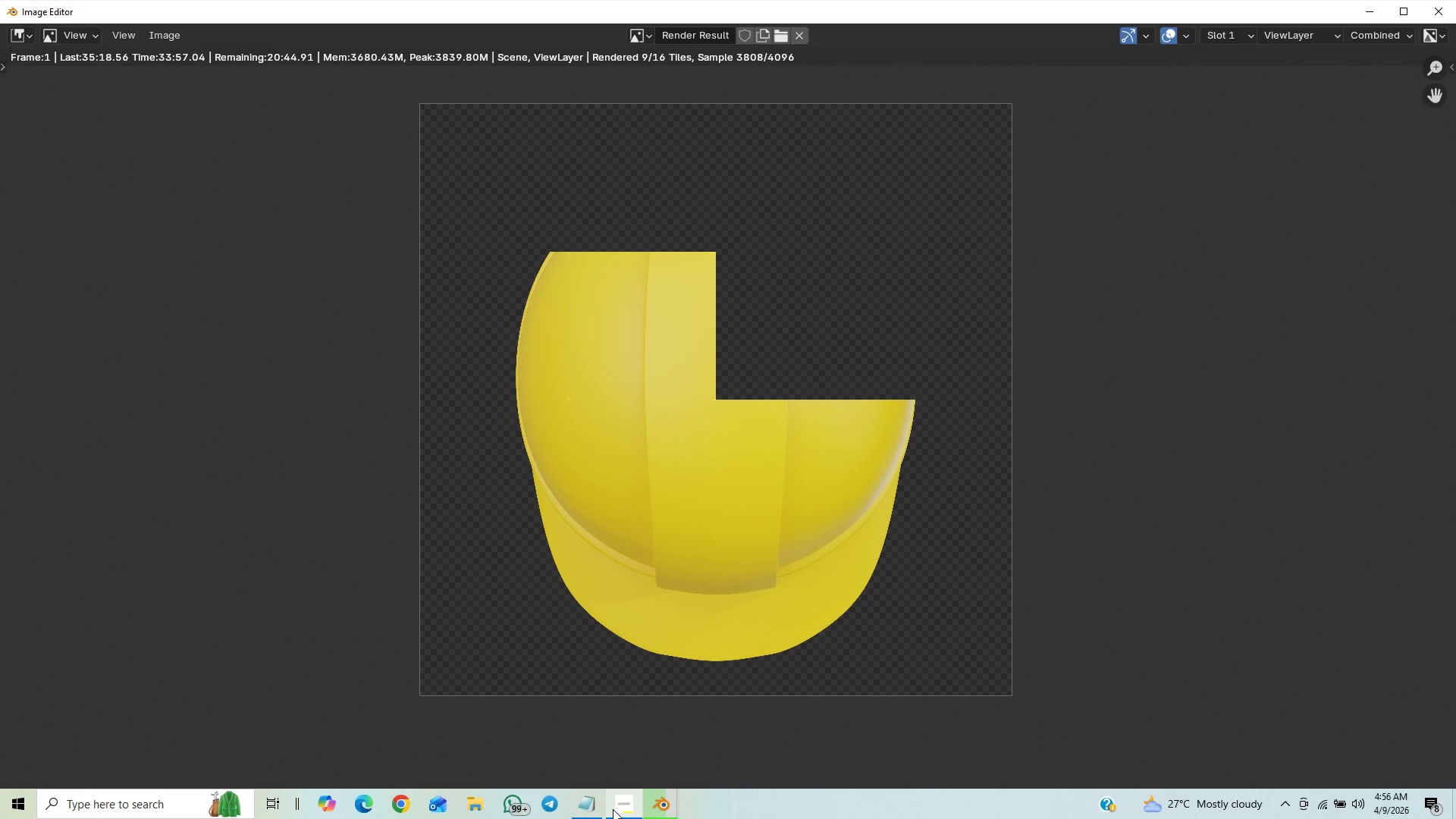 
left_click([624, 800])